 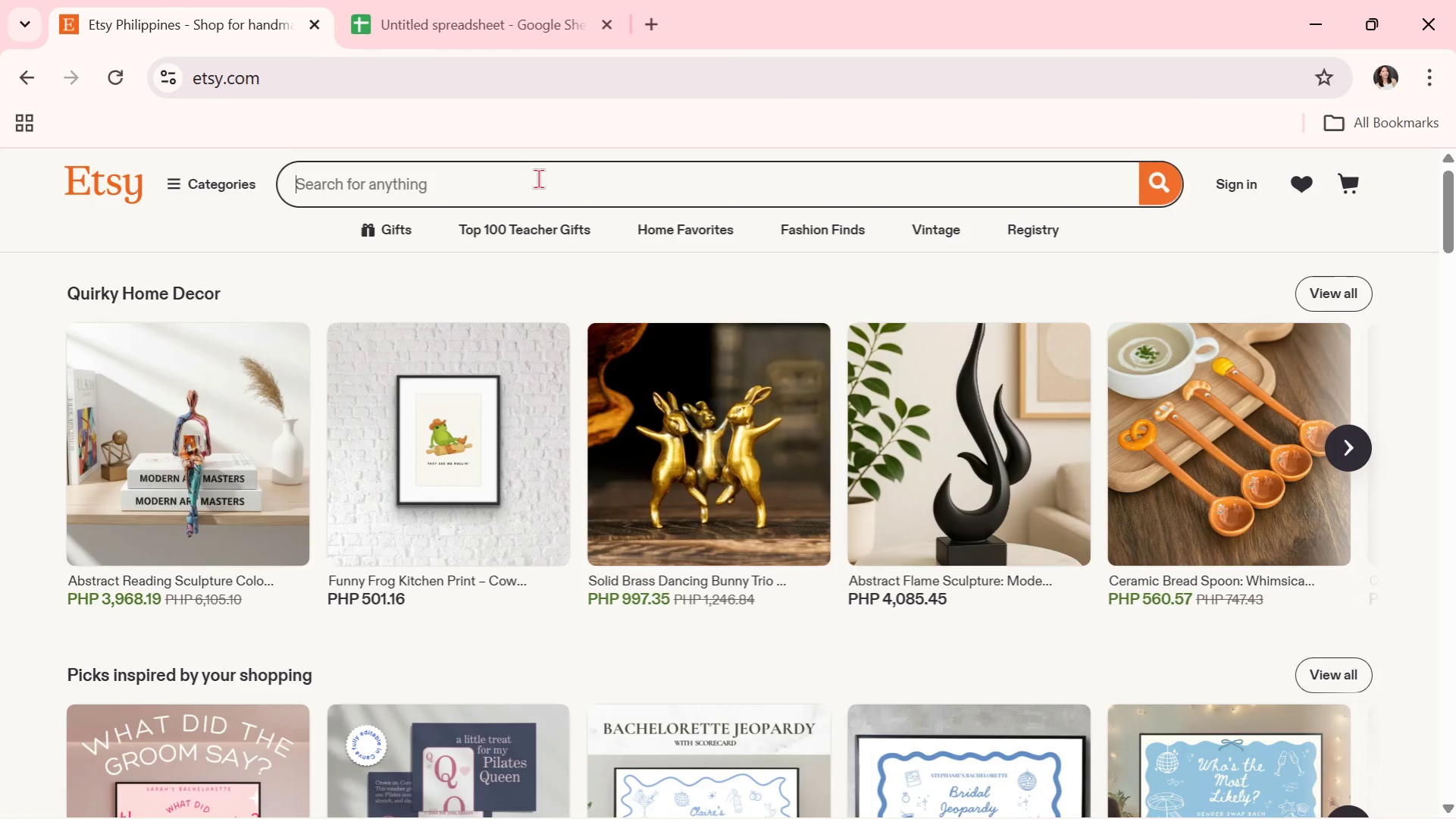 
key(Control+V)
 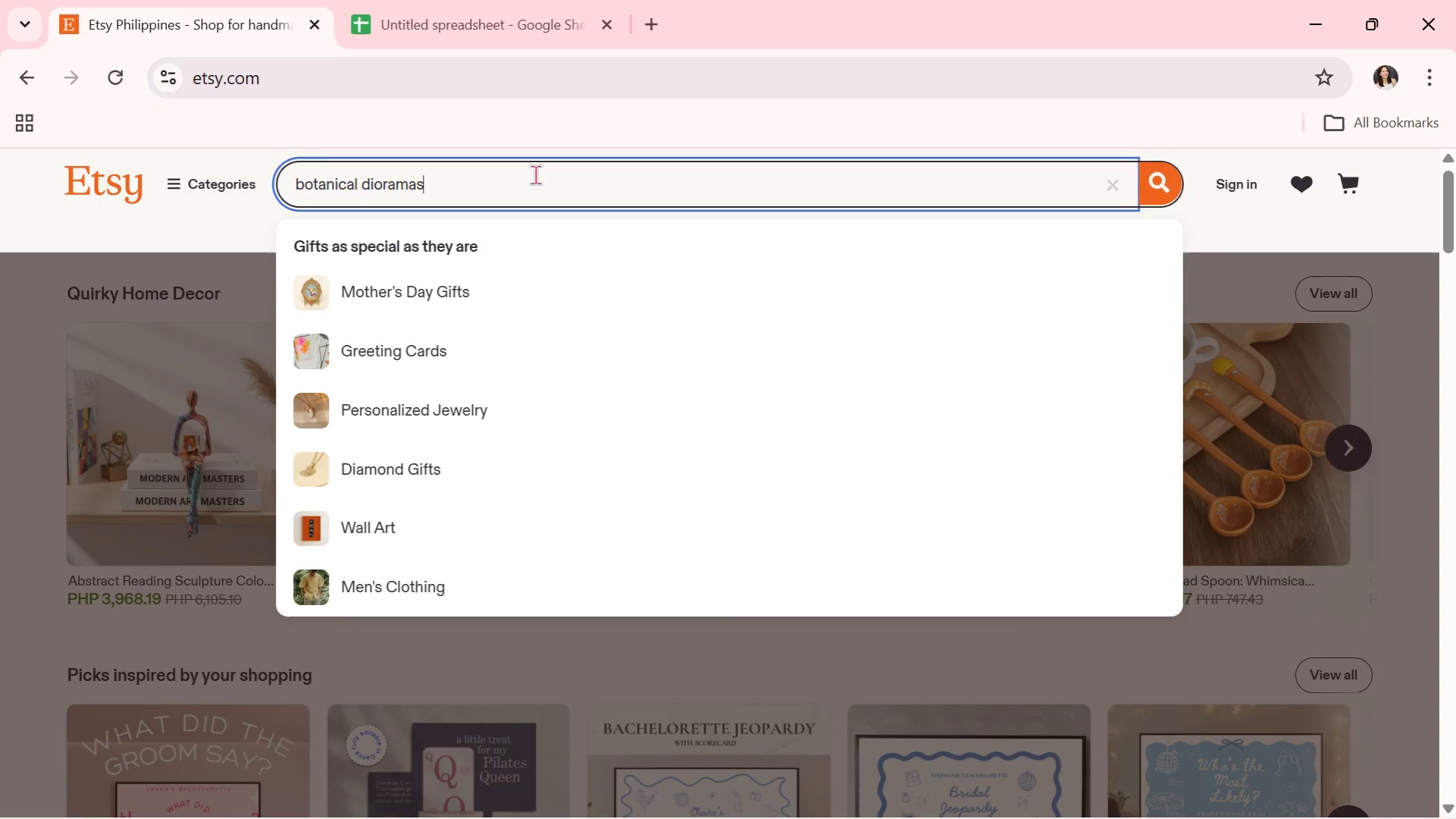 
key(Enter)
 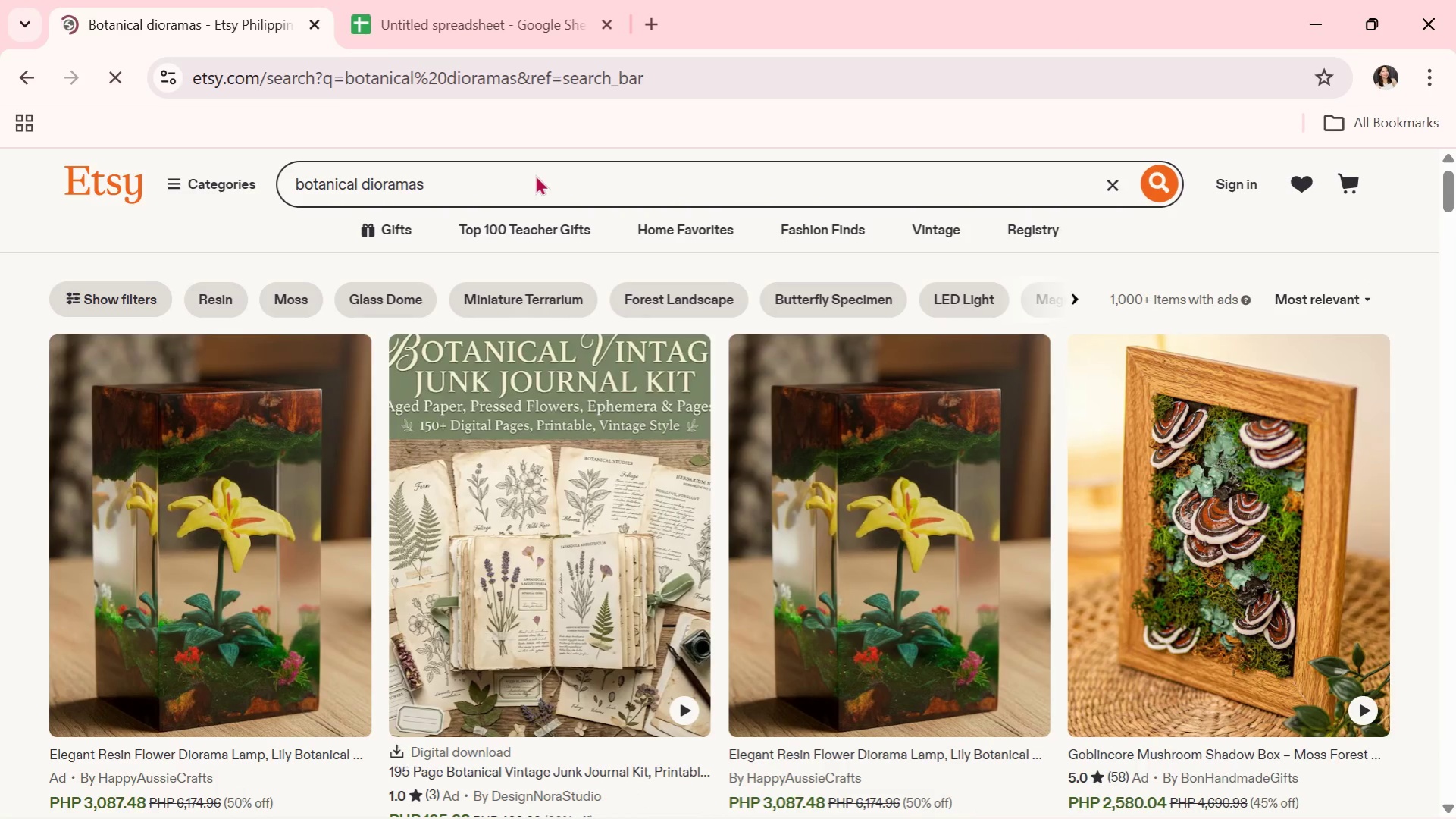 
scroll: coordinate [744, 404], scroll_direction: down, amount: 8.0
 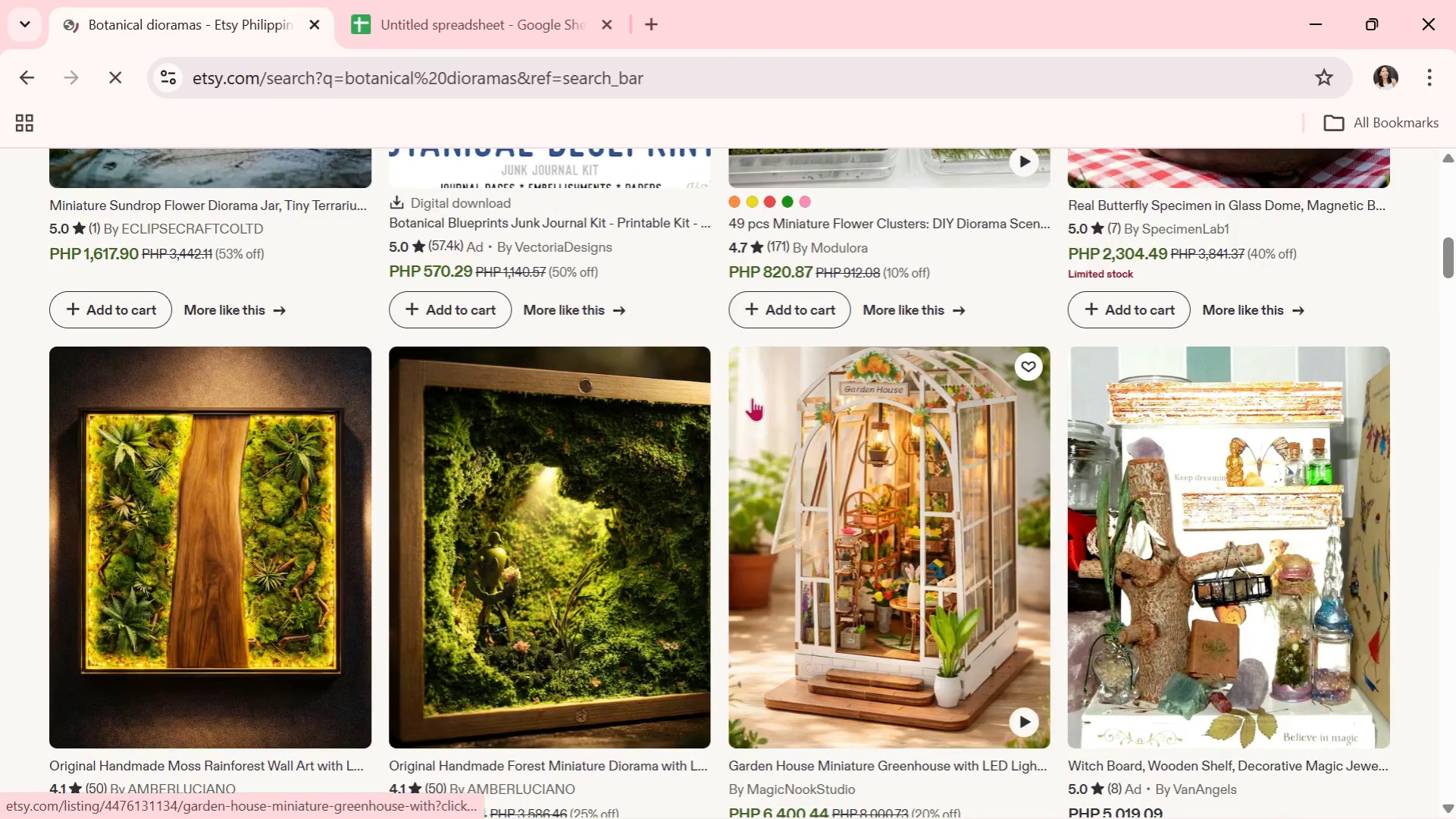 
key(Alt+AltLeft)
 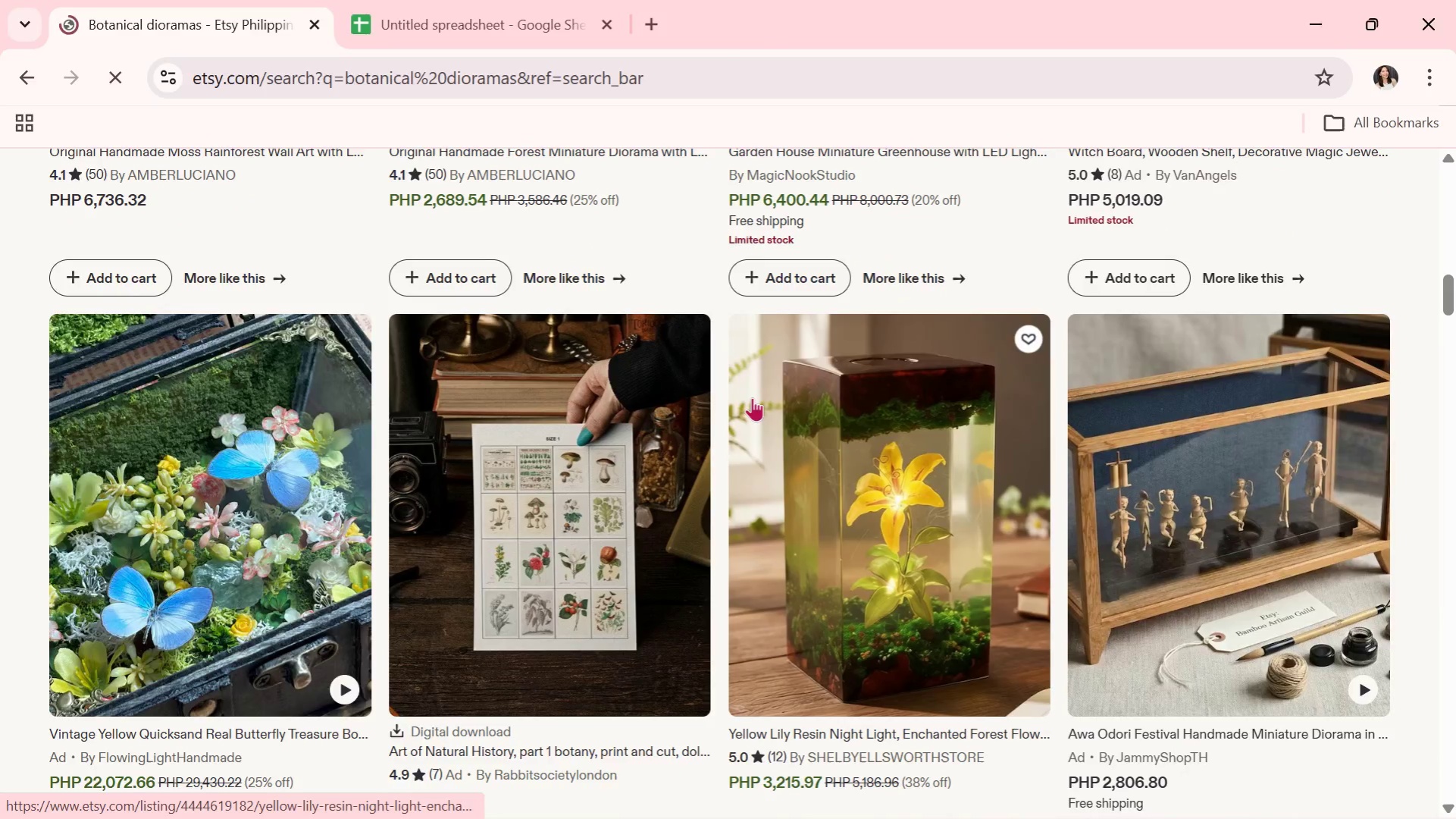 
scroll: coordinate [752, 397], scroll_direction: down, amount: 5.0
 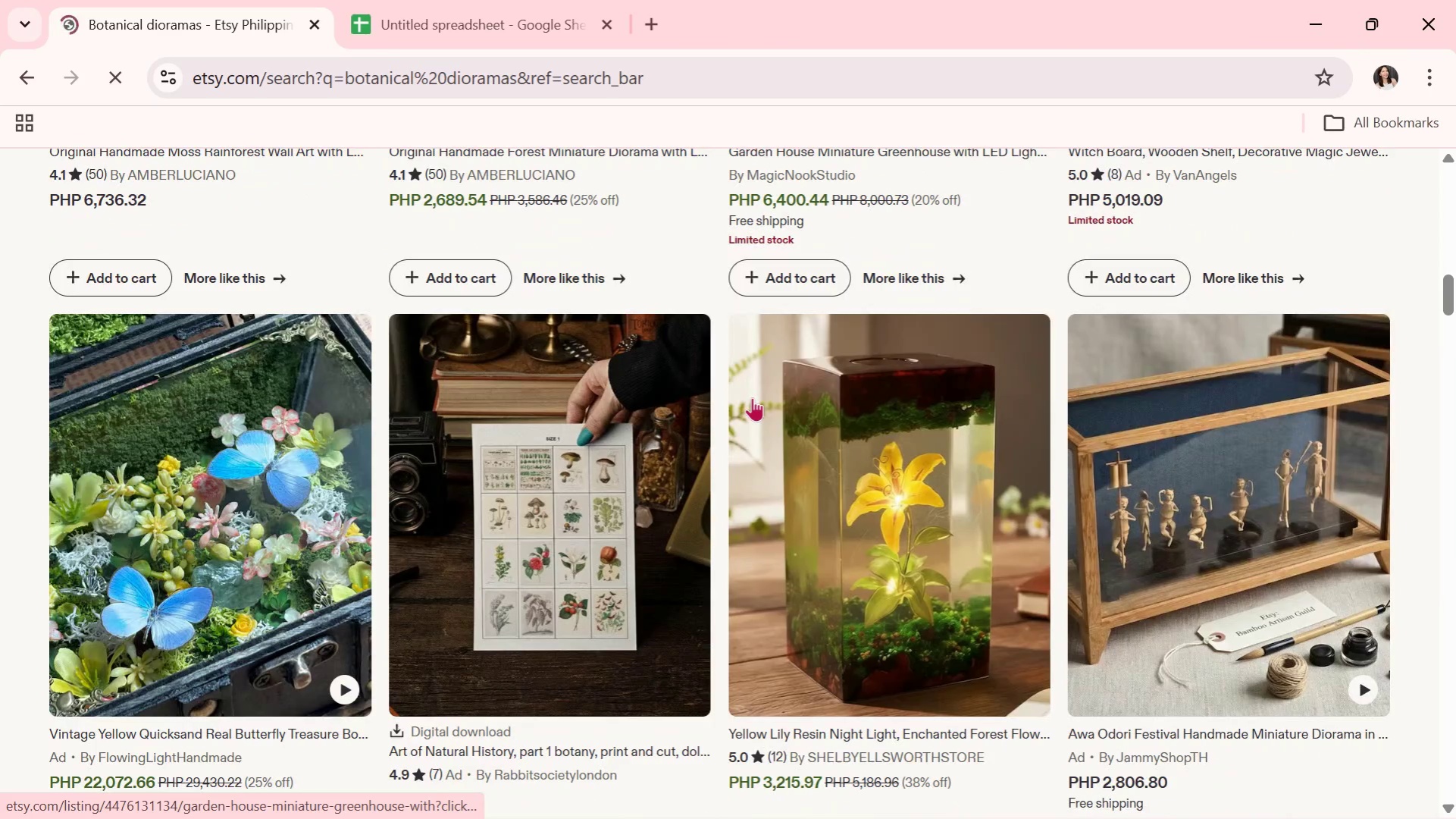 
key(Alt+Tab)